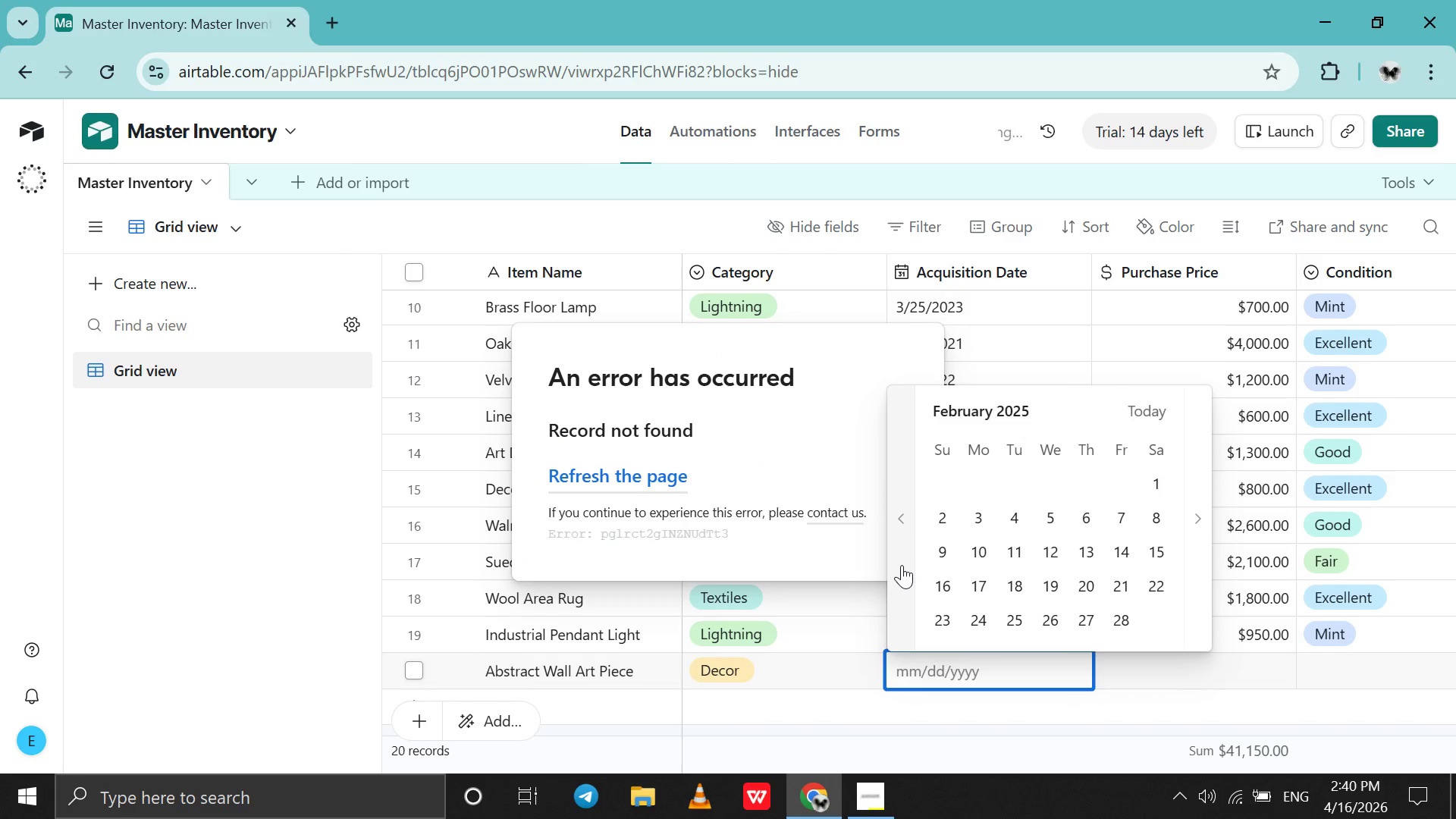 
triple_click([902, 565])
 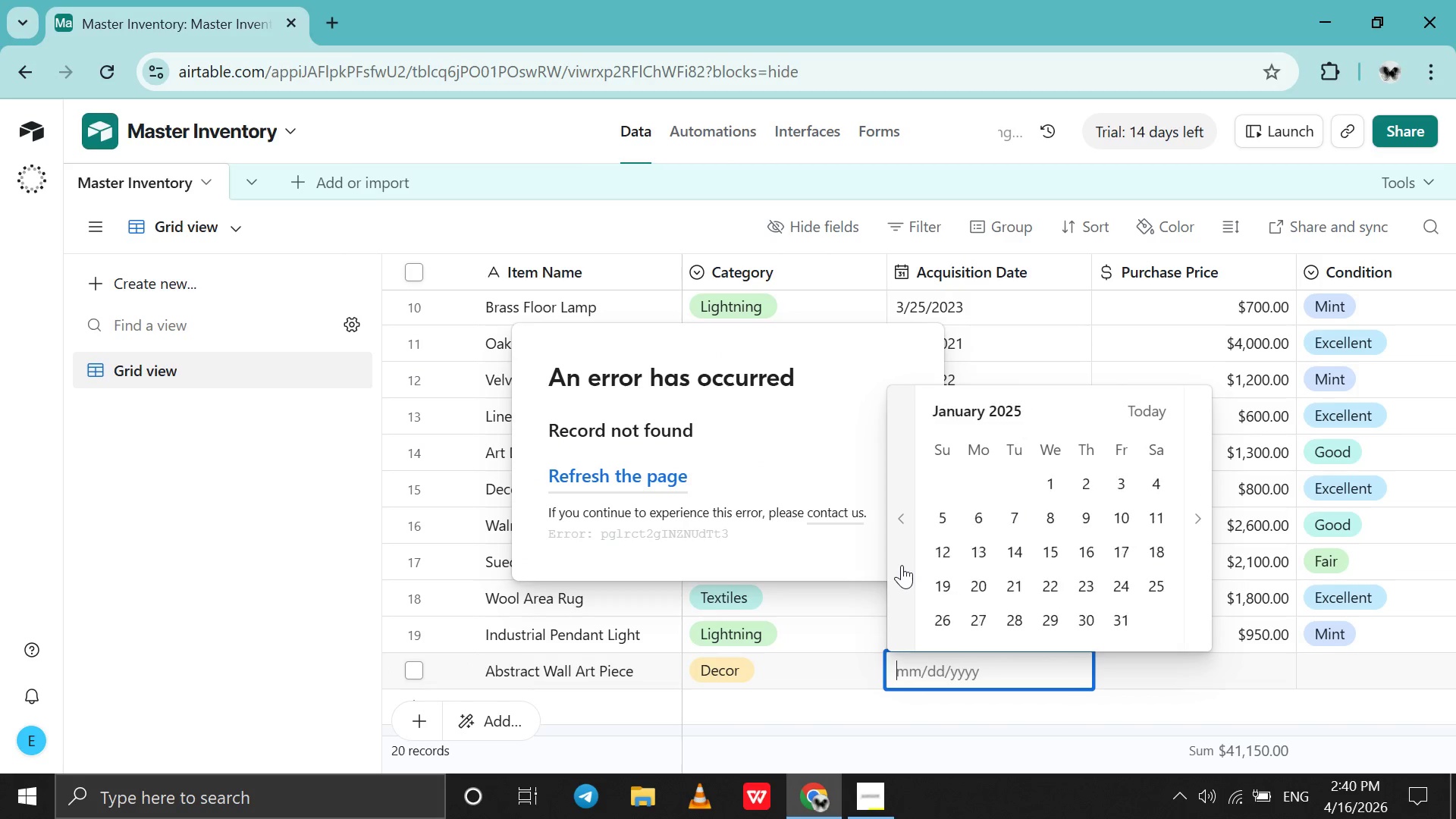 
triple_click([902, 565])
 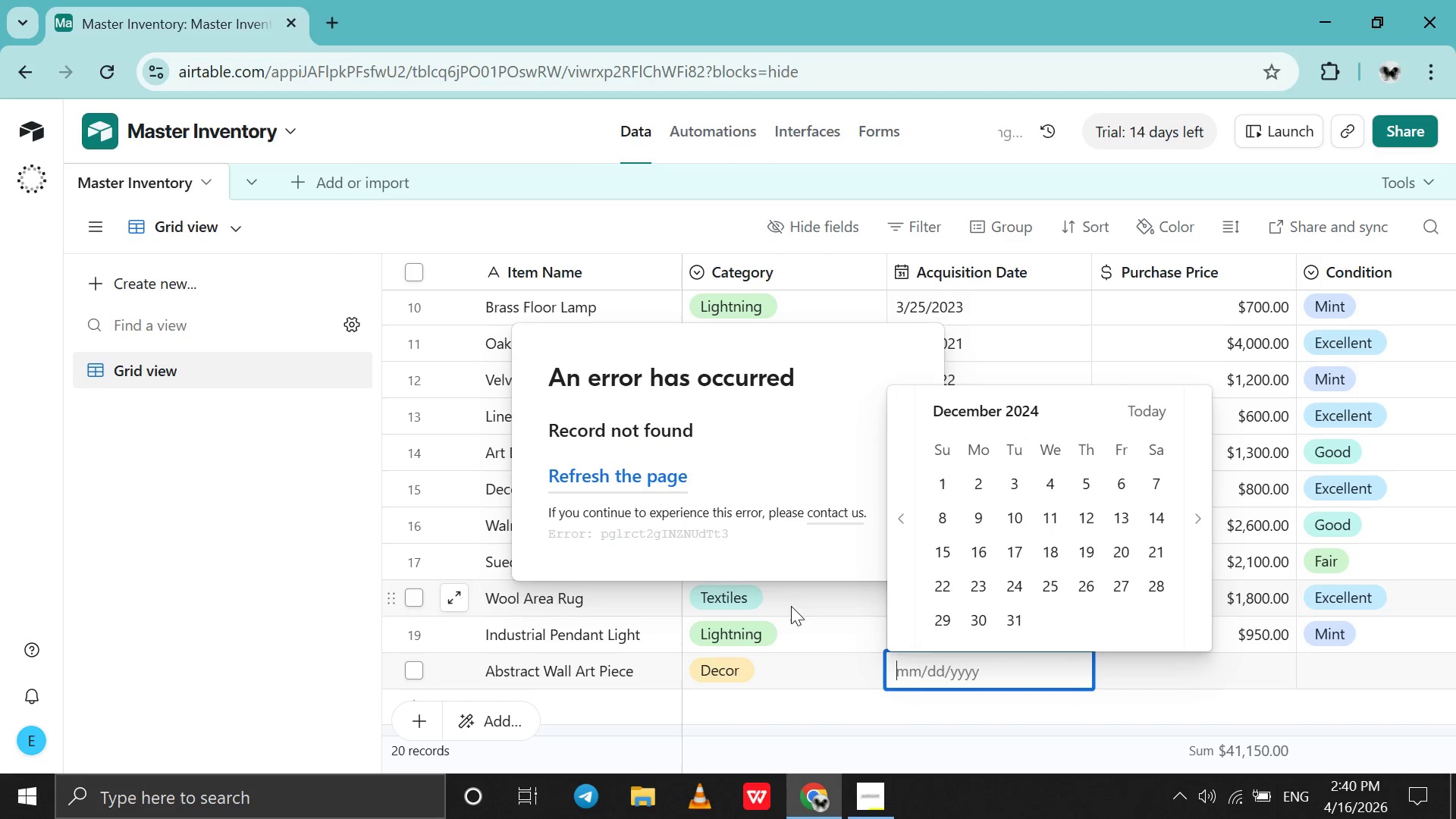 
left_click([783, 617])
 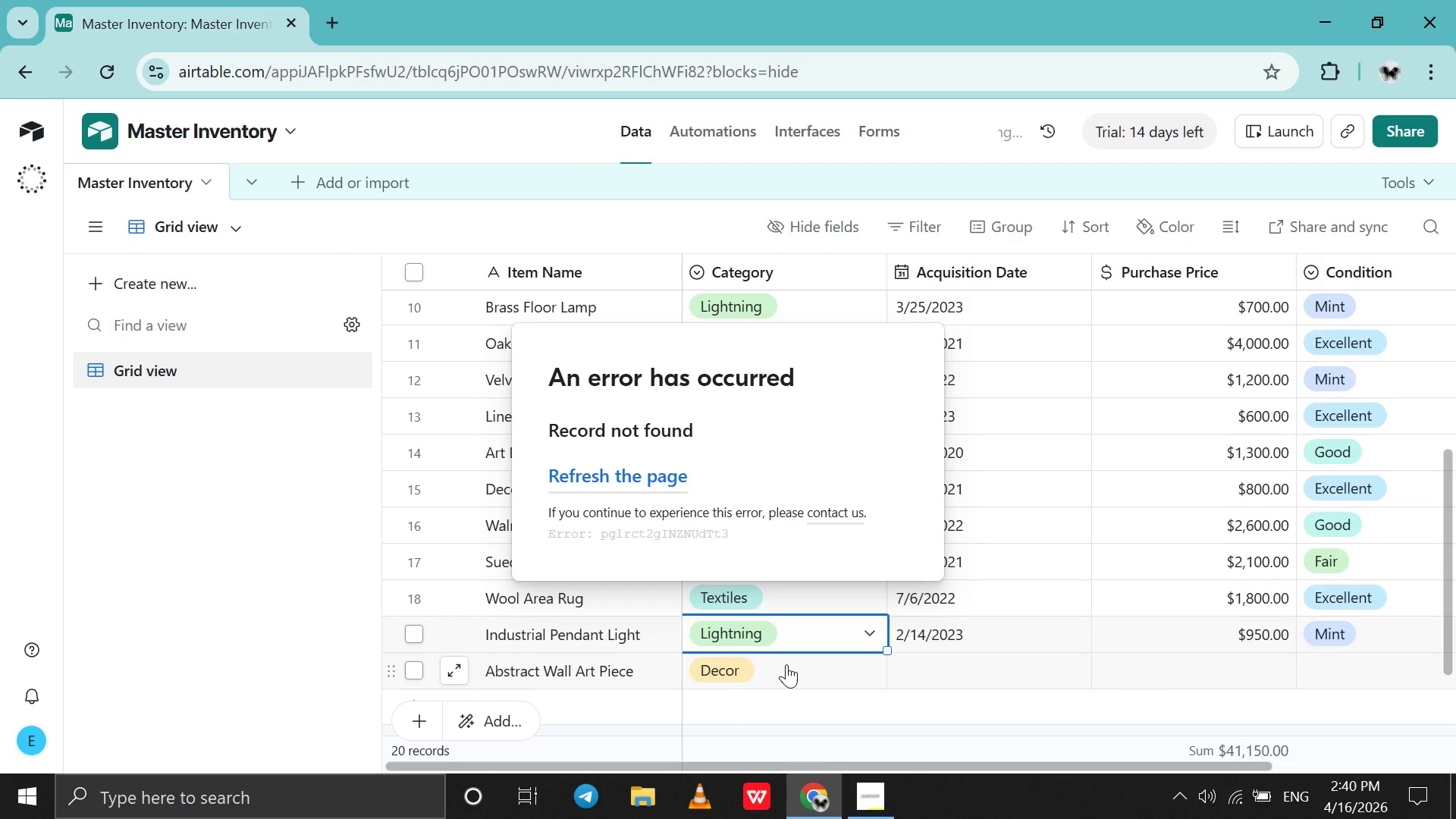 
double_click([786, 664])
 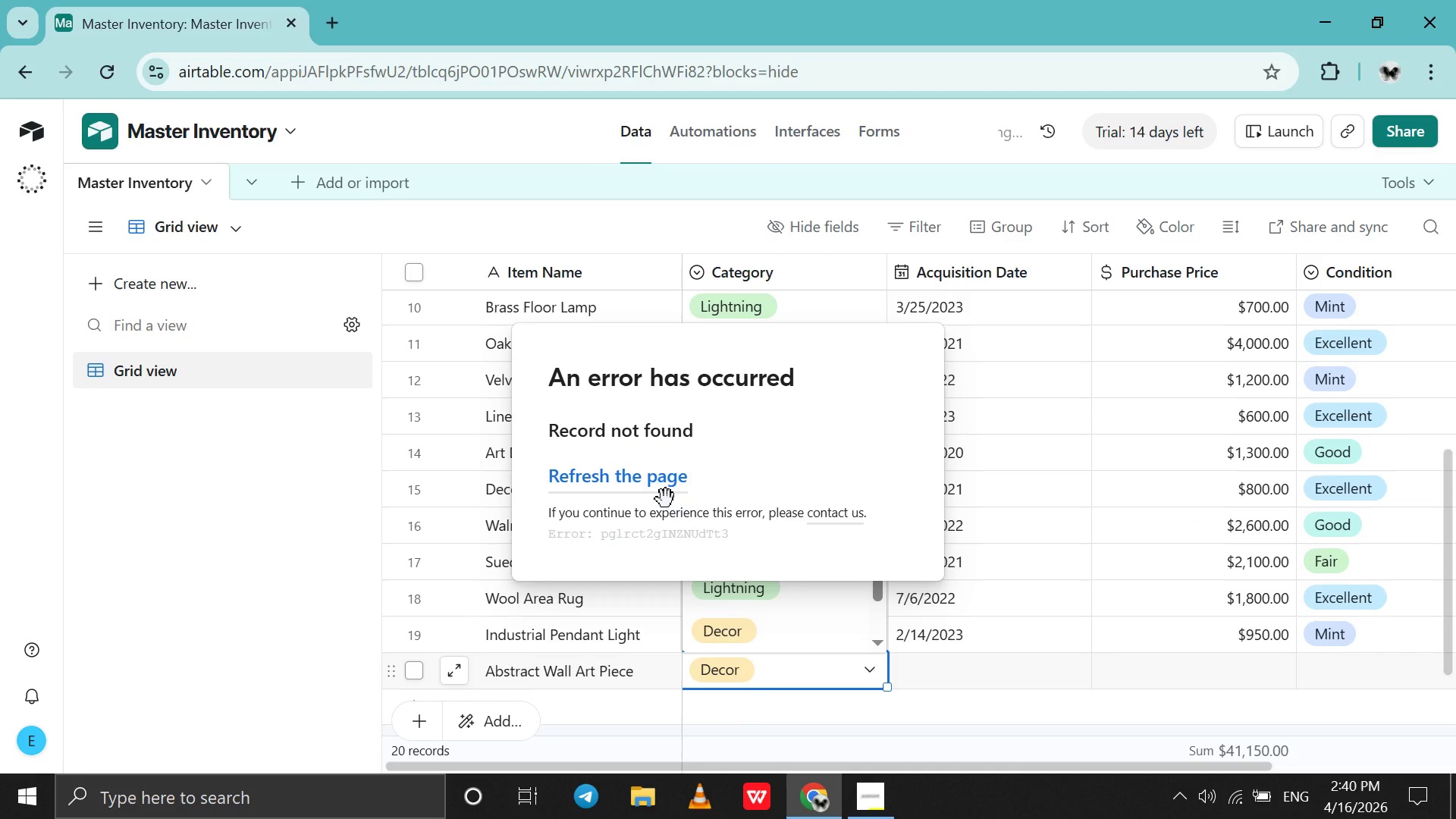 
scroll: coordinate [666, 499], scroll_direction: down, amount: 1.0
 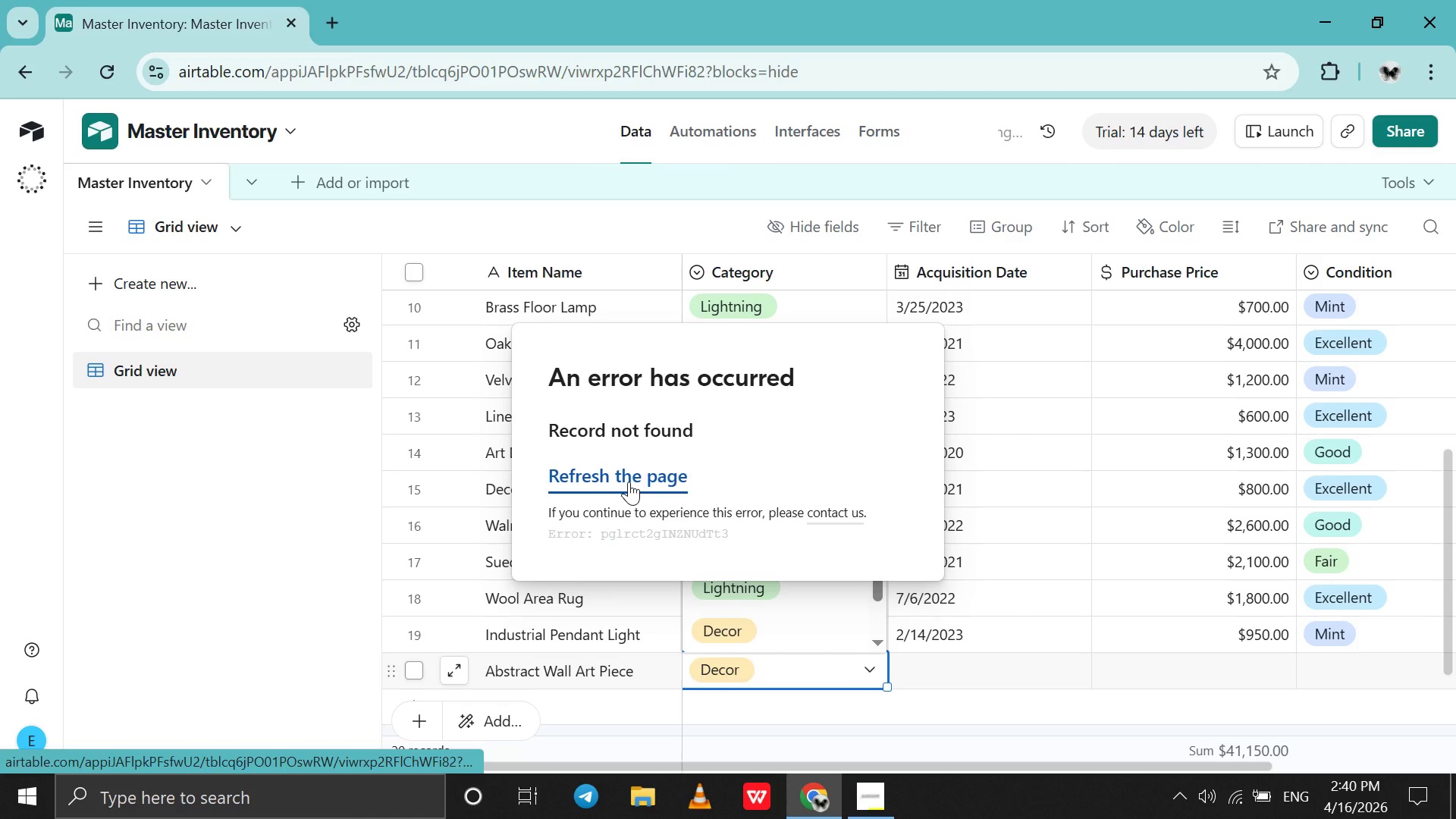 
left_click([629, 482])